 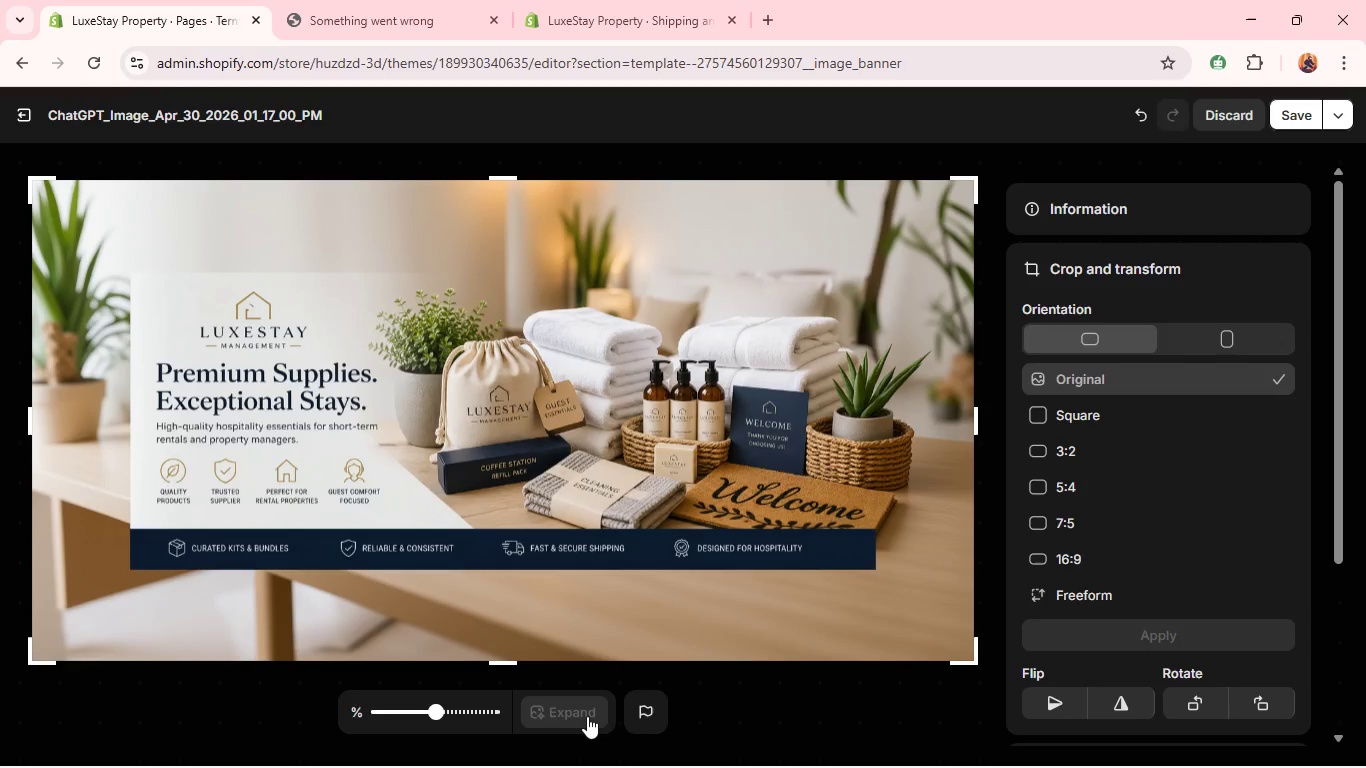 
left_click([1093, 412])
 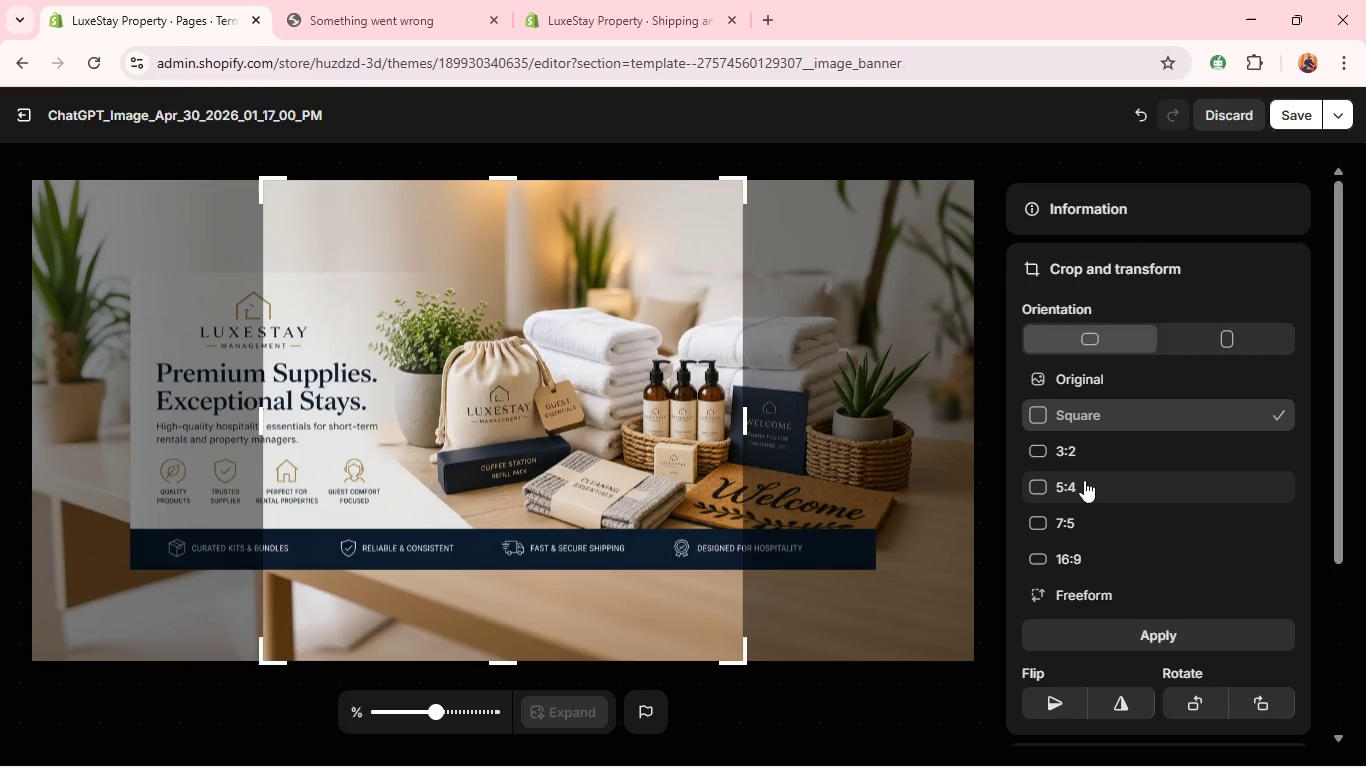 
left_click([1083, 462])
 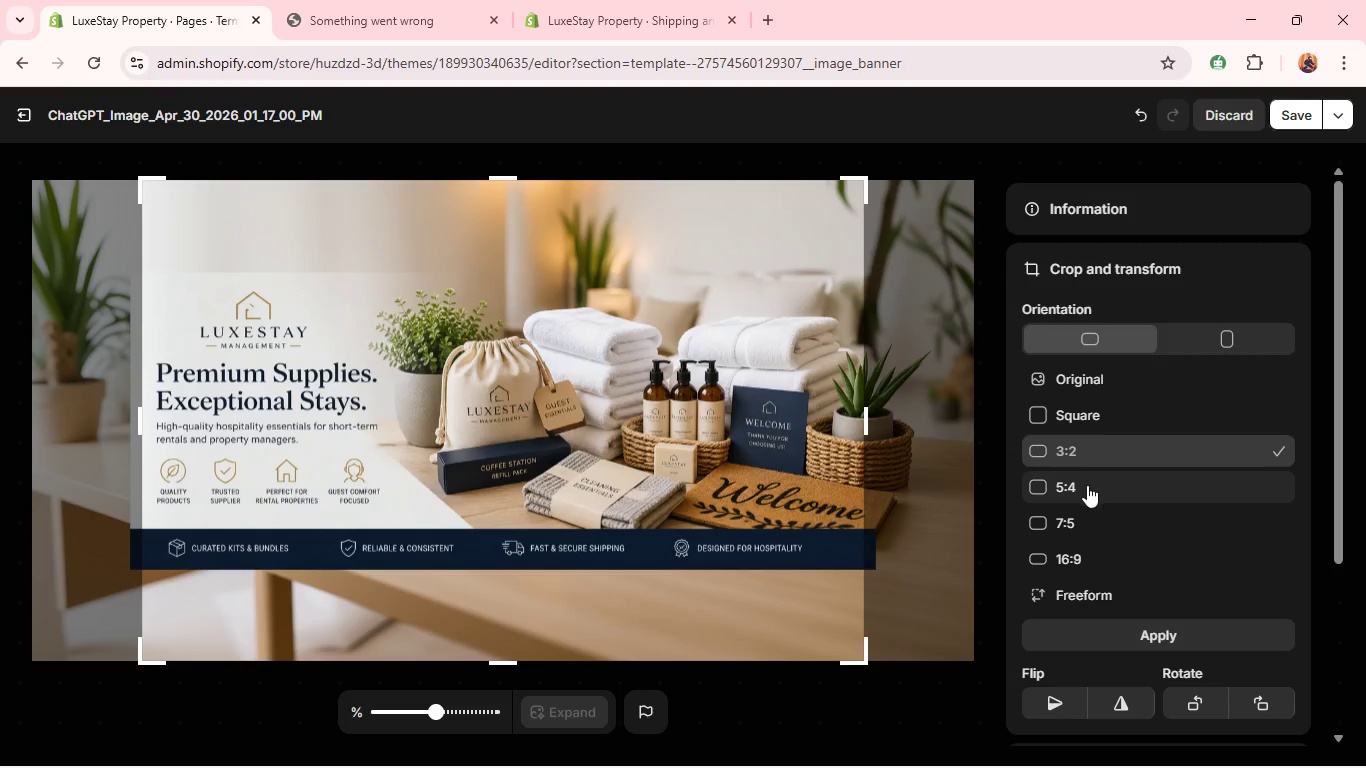 
left_click([1086, 486])
 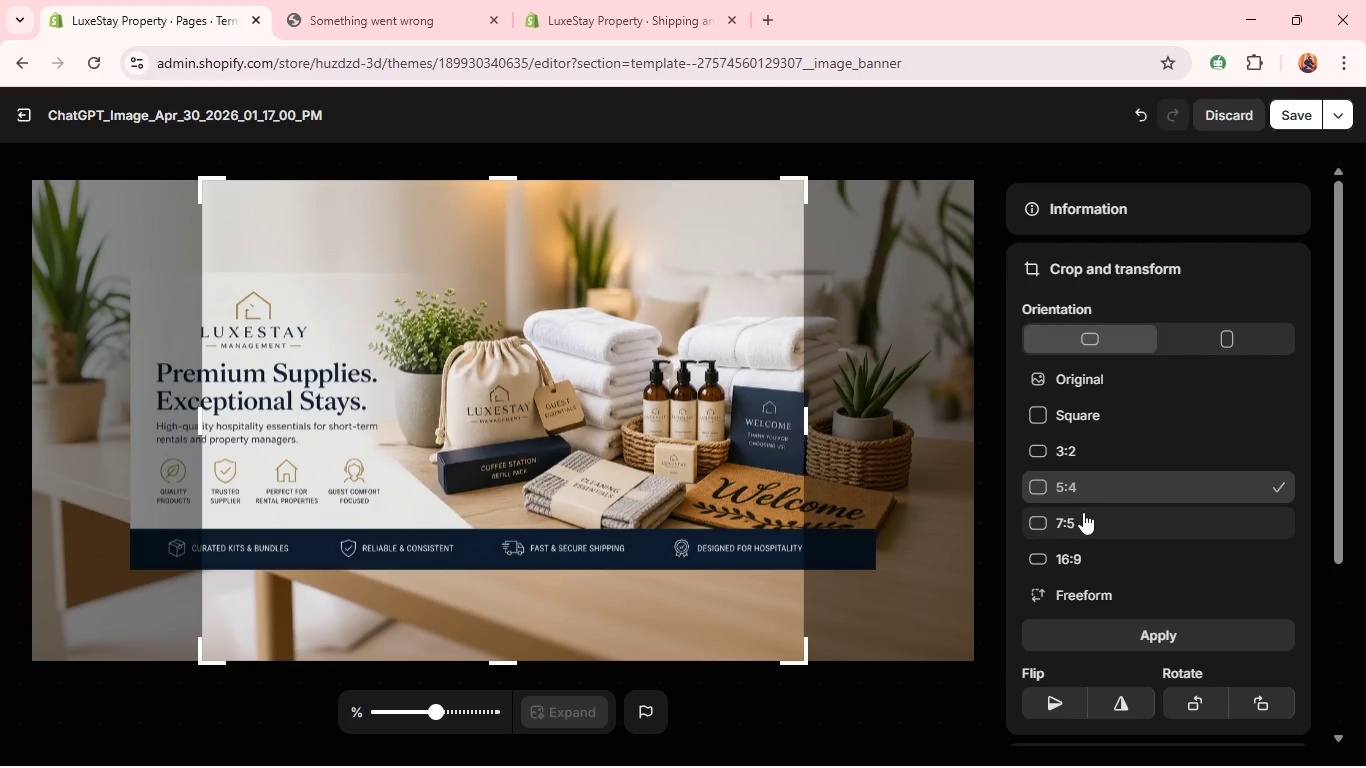 
left_click([1083, 512])
 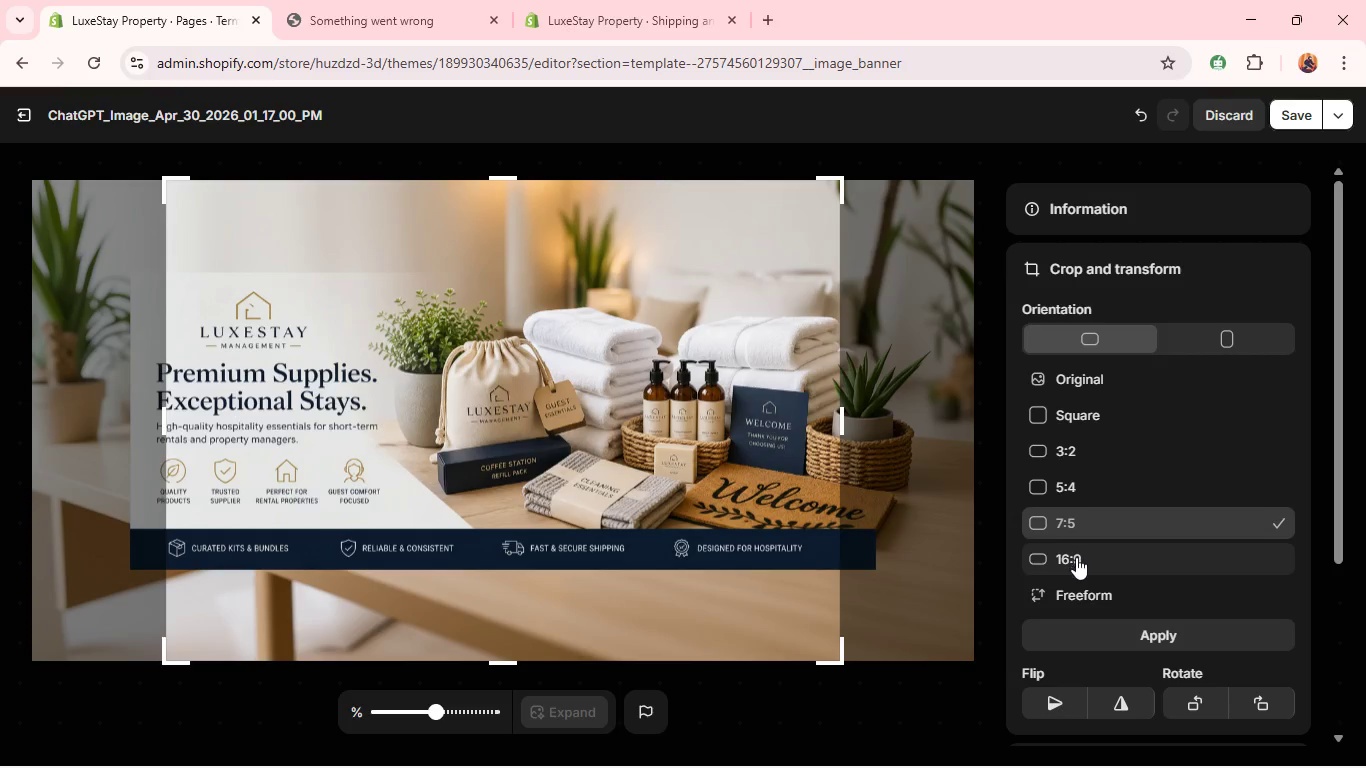 
left_click([1076, 562])
 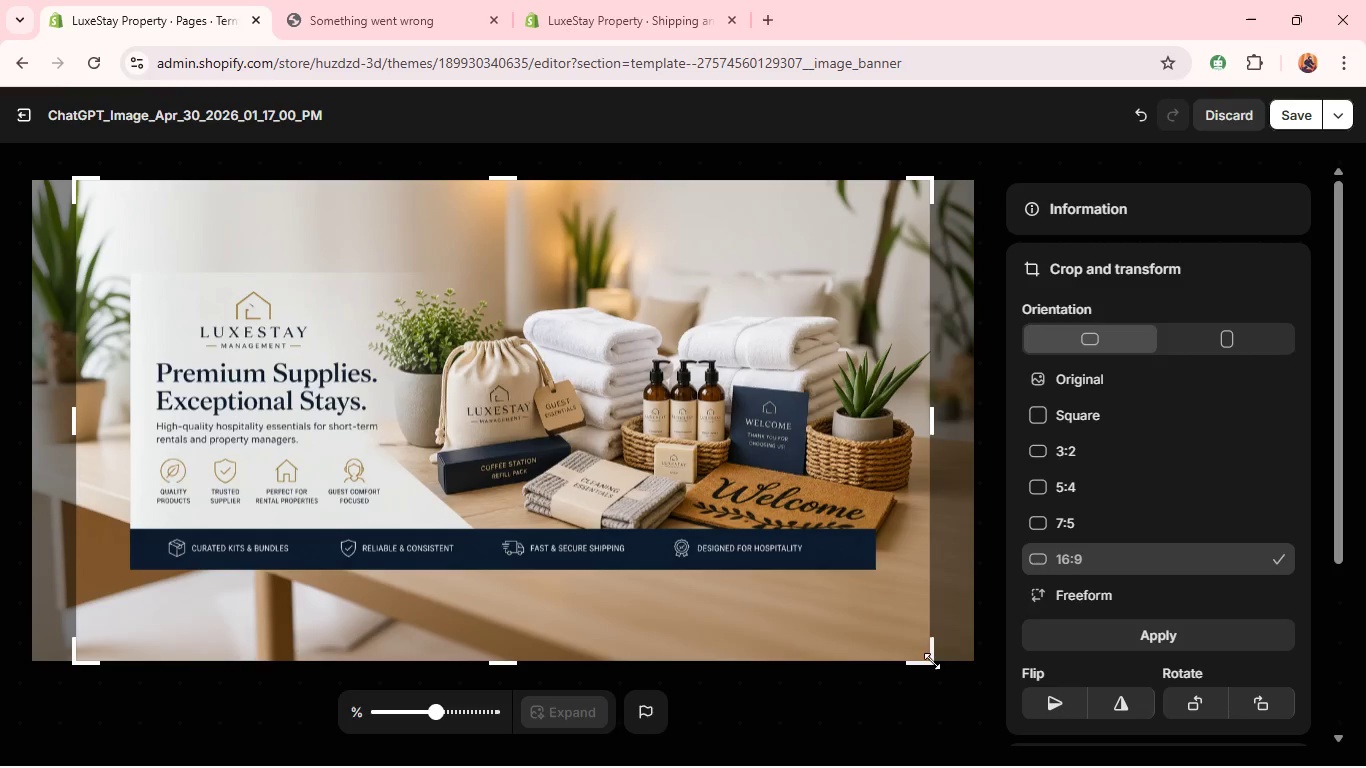 
left_click_drag(start_coordinate=[926, 658], to_coordinate=[923, 612])
 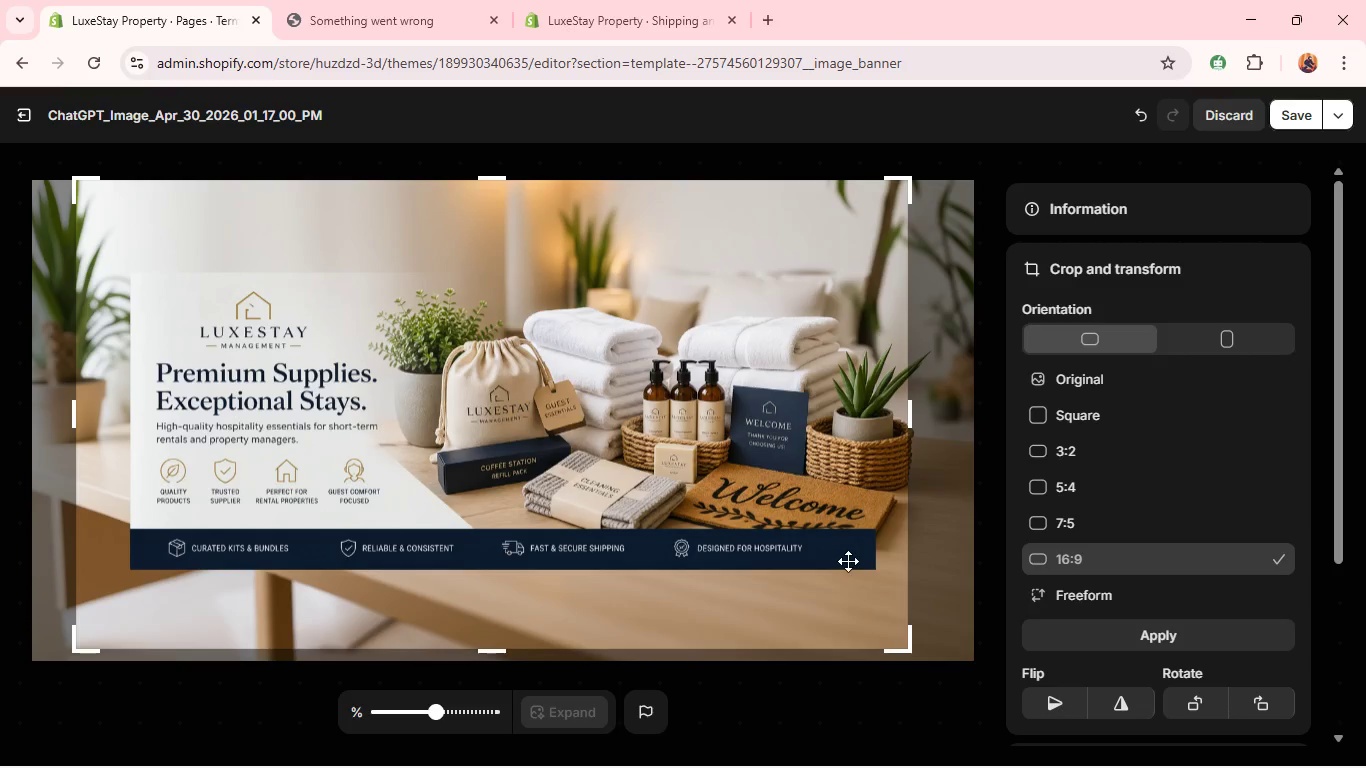 
left_click_drag(start_coordinate=[848, 561], to_coordinate=[860, 562])
 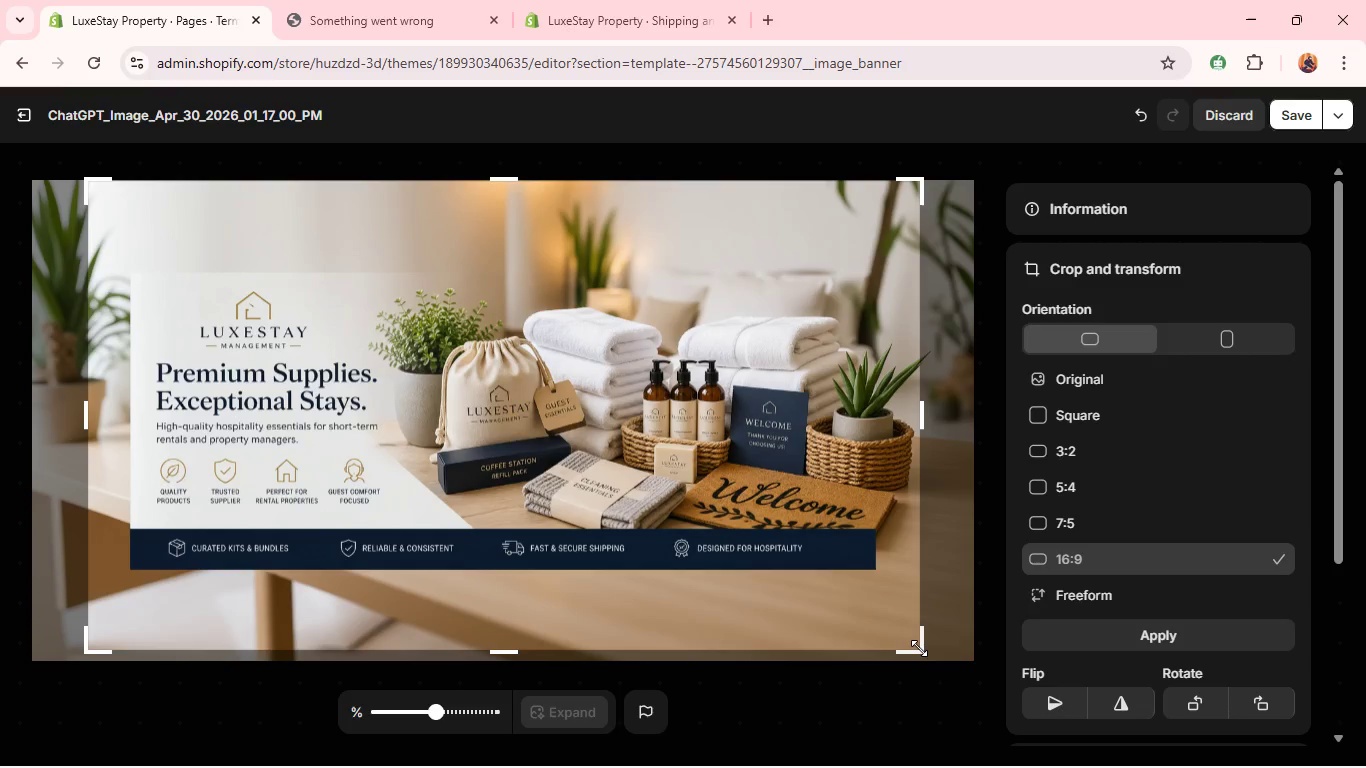 
left_click_drag(start_coordinate=[919, 649], to_coordinate=[932, 561])
 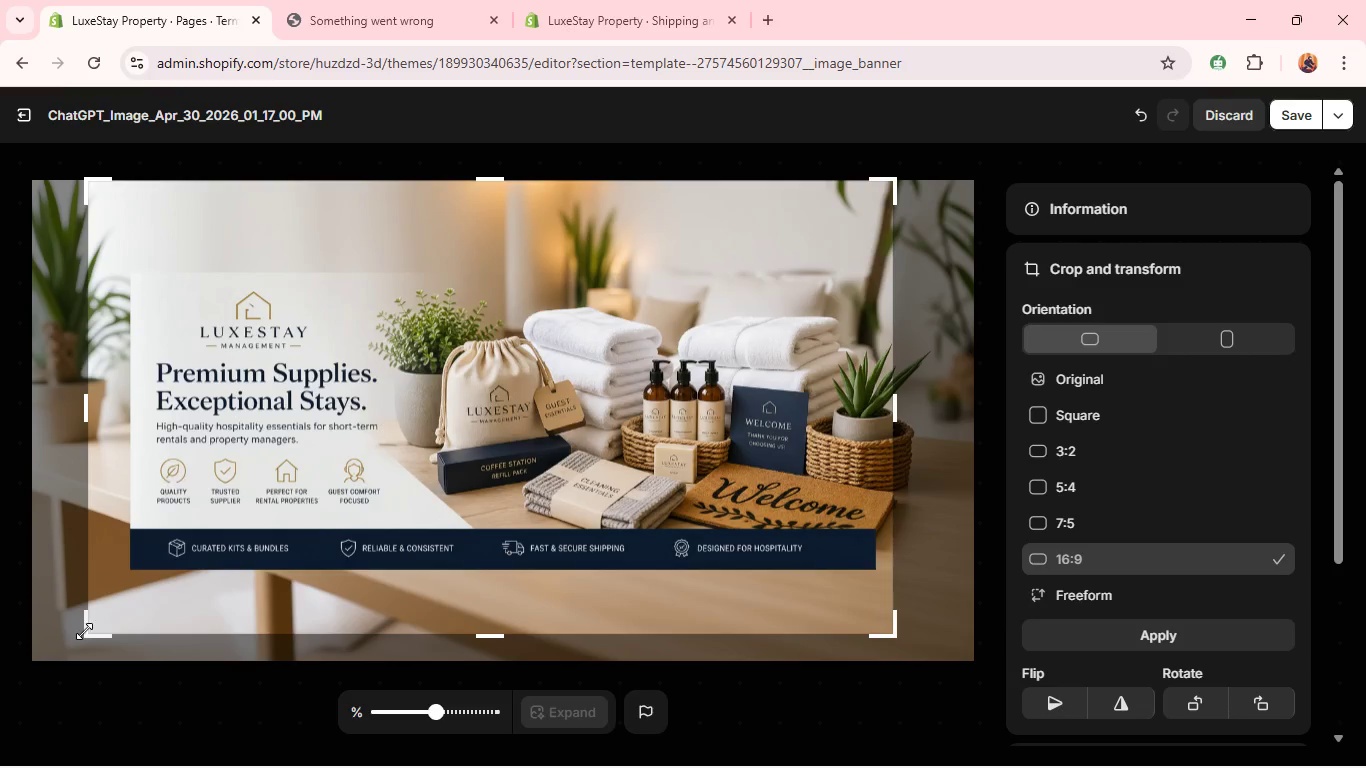 
left_click_drag(start_coordinate=[88, 630], to_coordinate=[133, 603])
 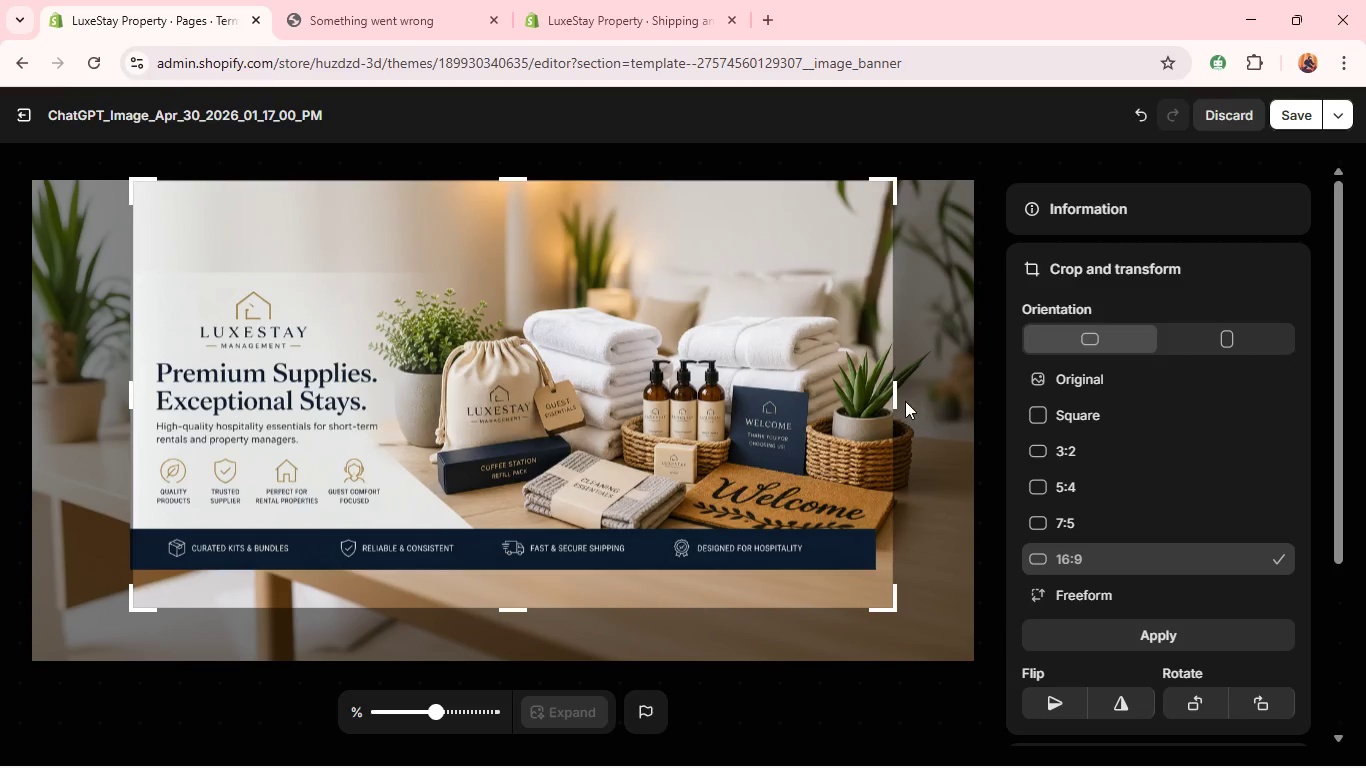 
left_click_drag(start_coordinate=[892, 394], to_coordinate=[897, 393])
 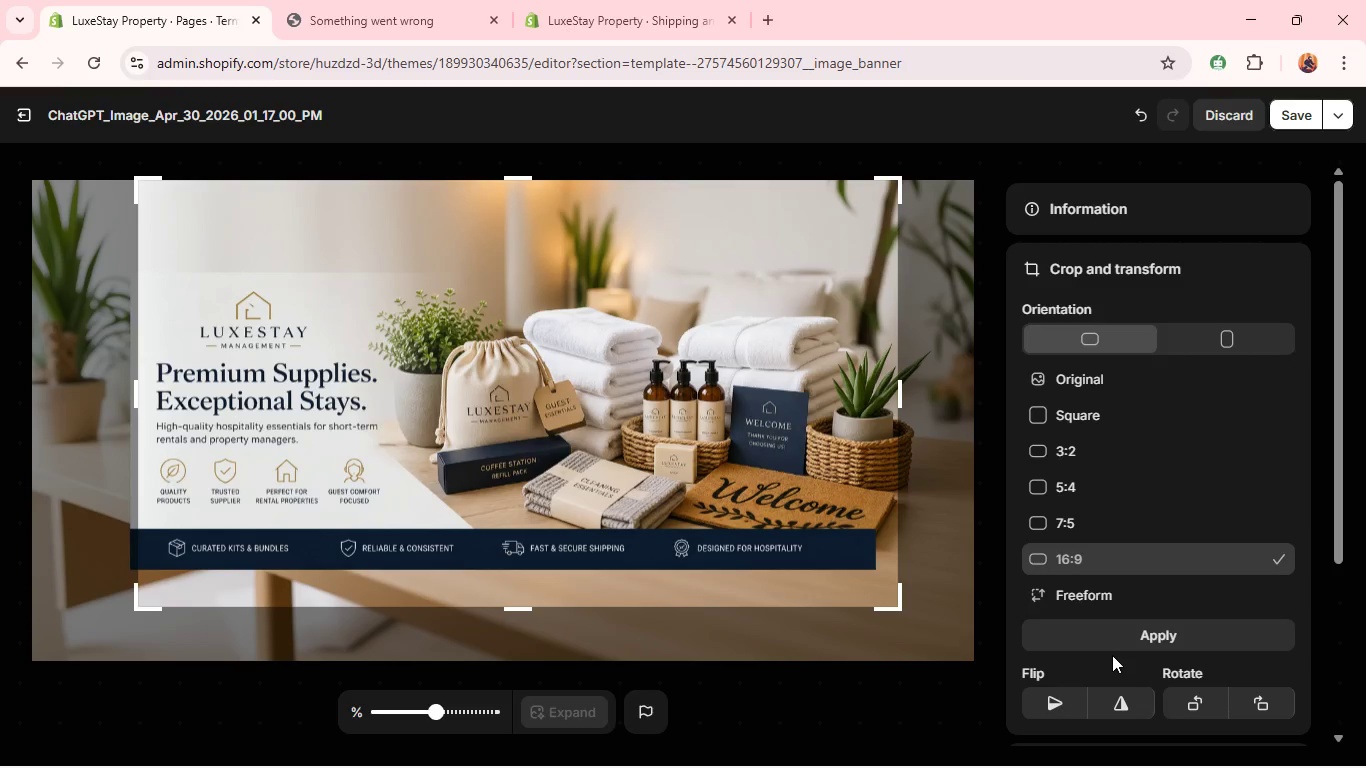 
left_click([1111, 639])
 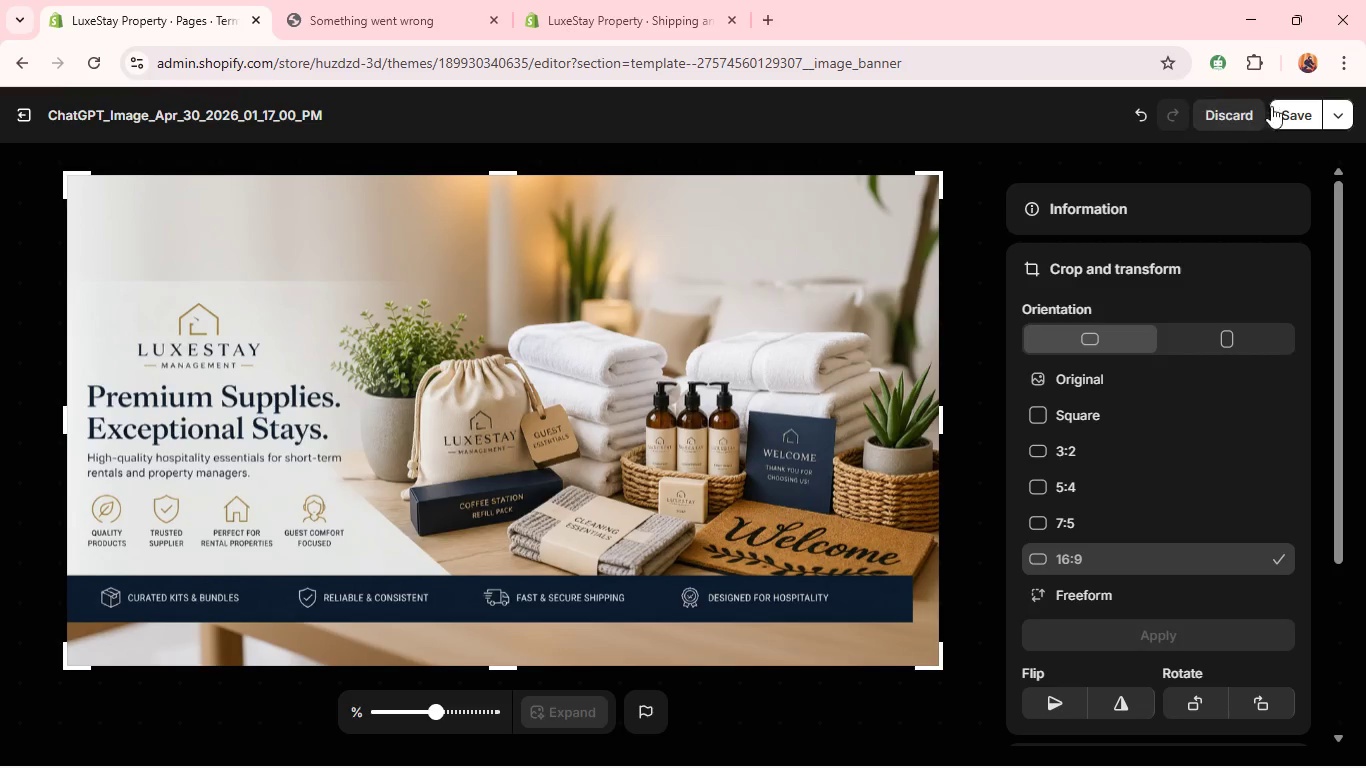 
left_click([1287, 111])
 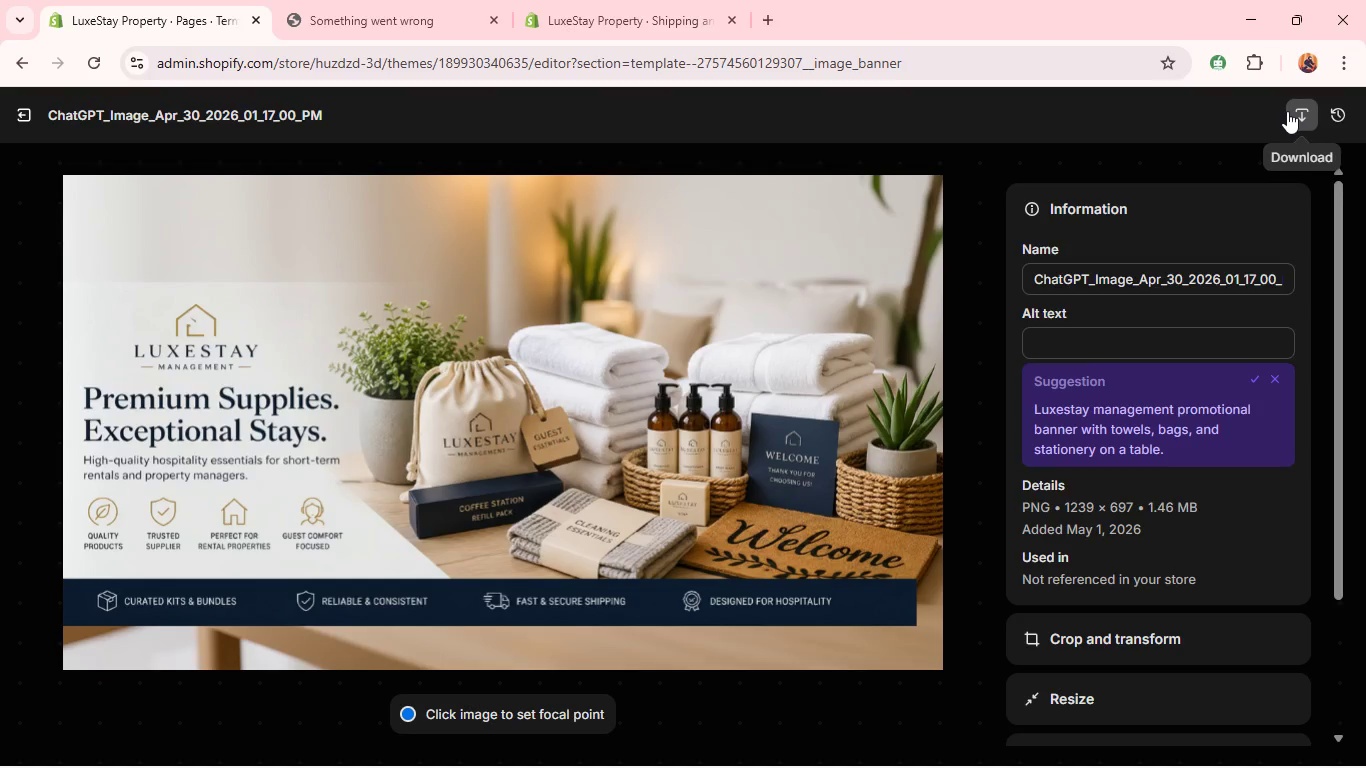 
wait(13.69)
 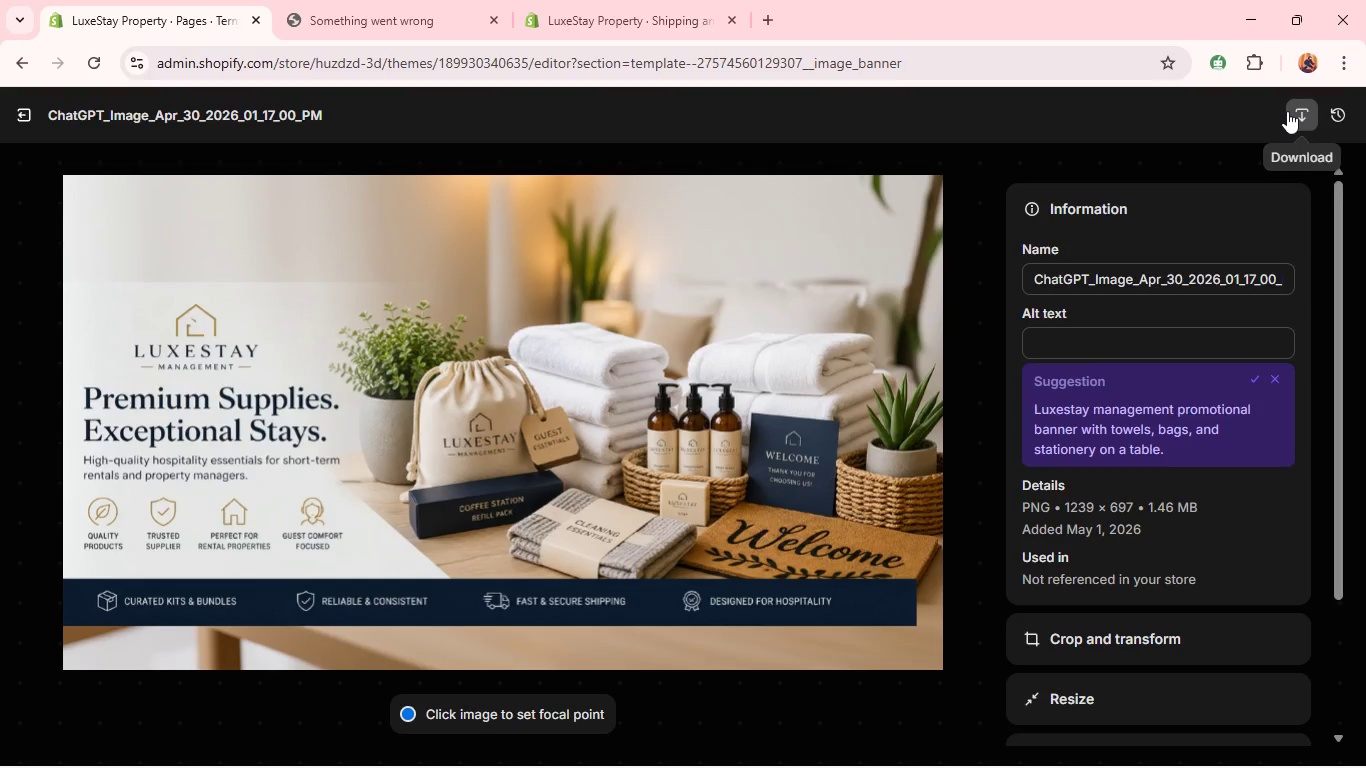 
left_click([1259, 376])
 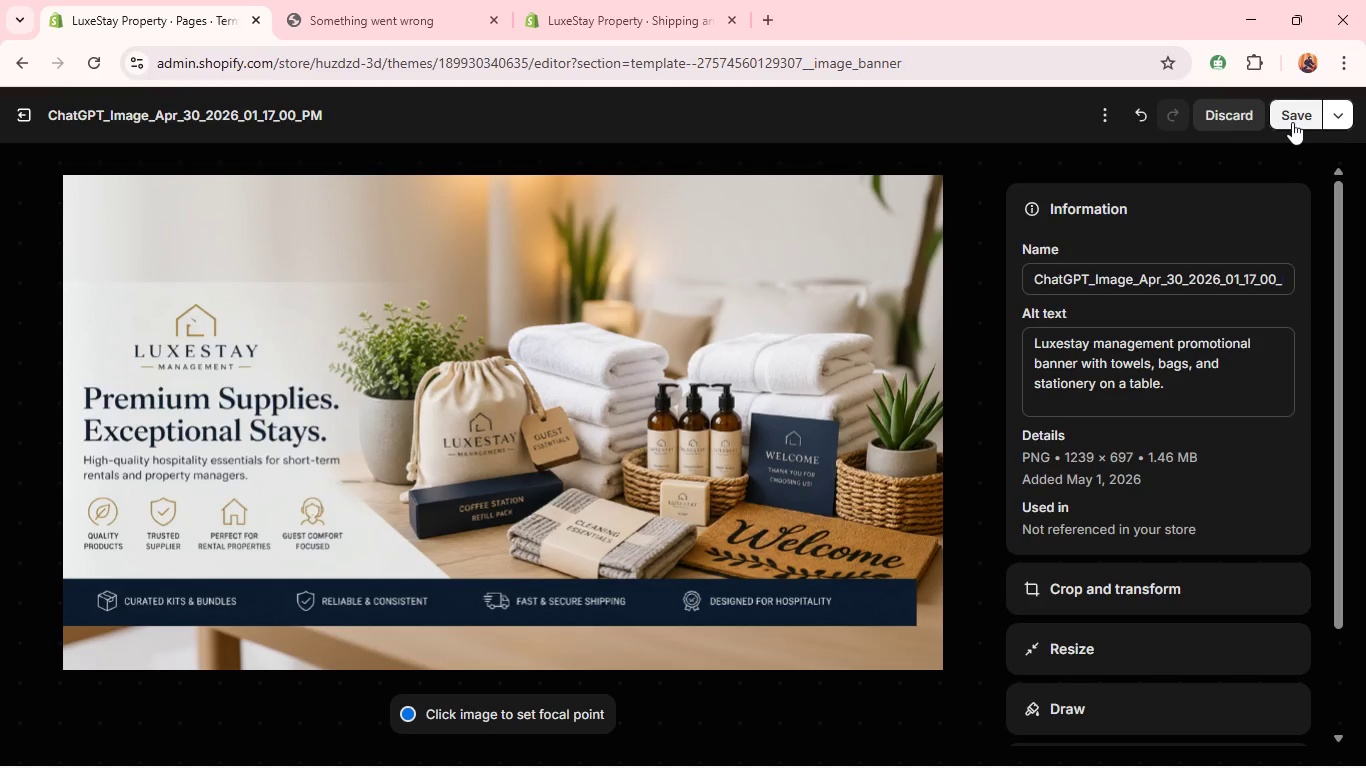 
wait(10.47)
 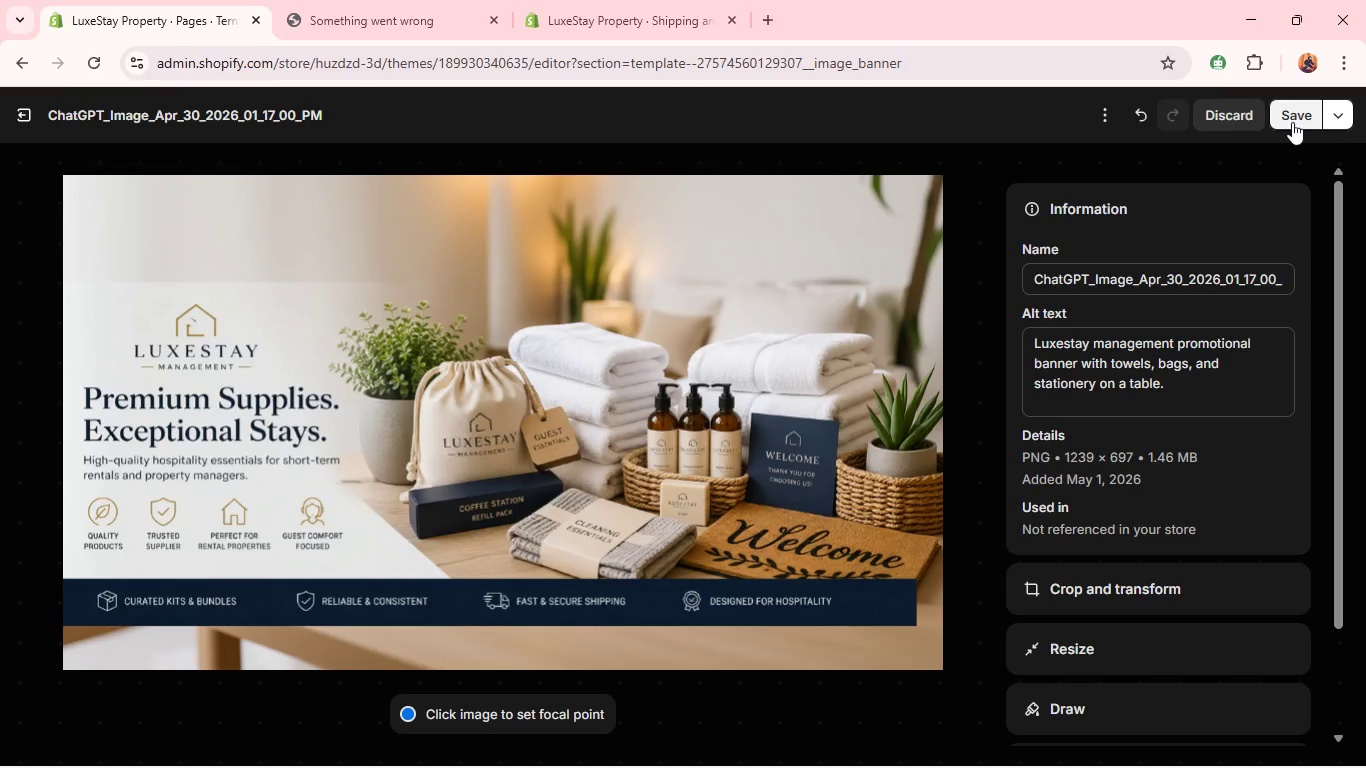 
left_click([1292, 122])
 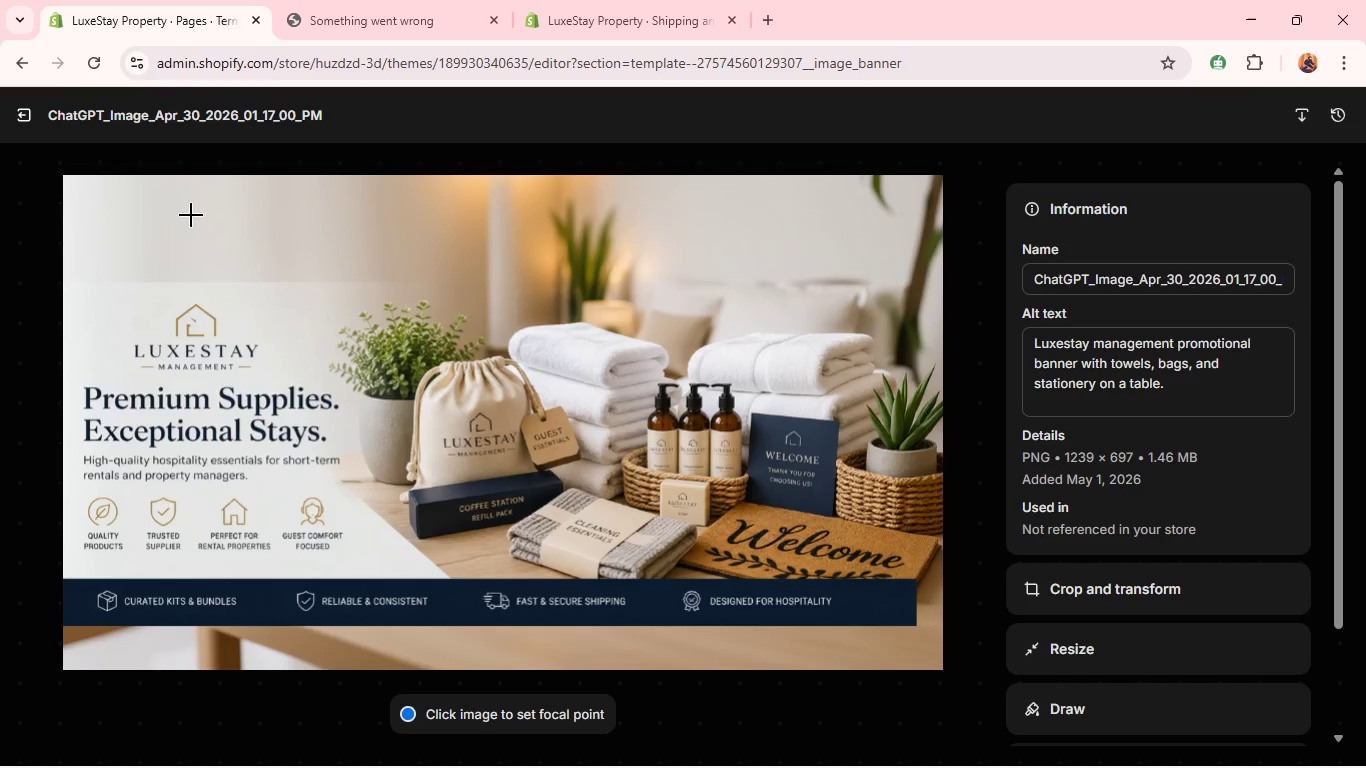 
wait(7.27)
 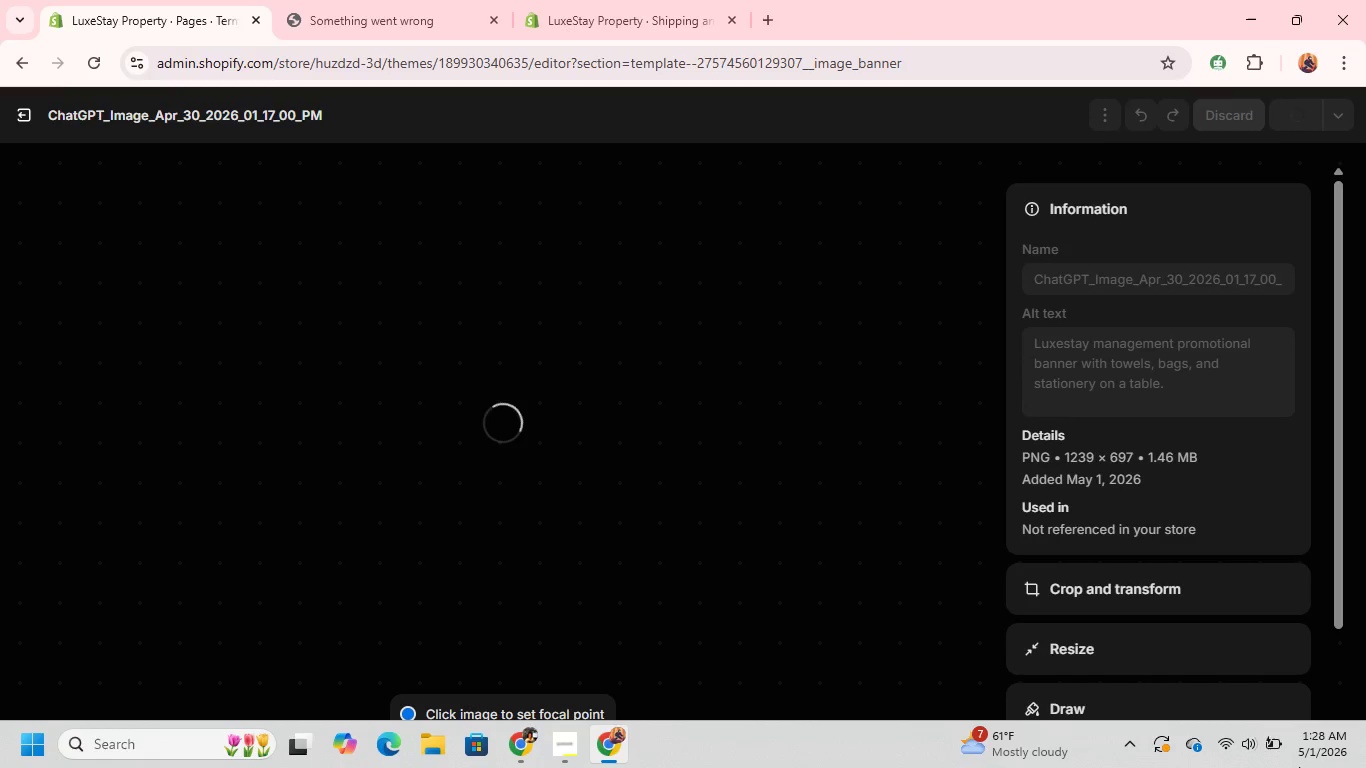 
left_click([25, 127])
 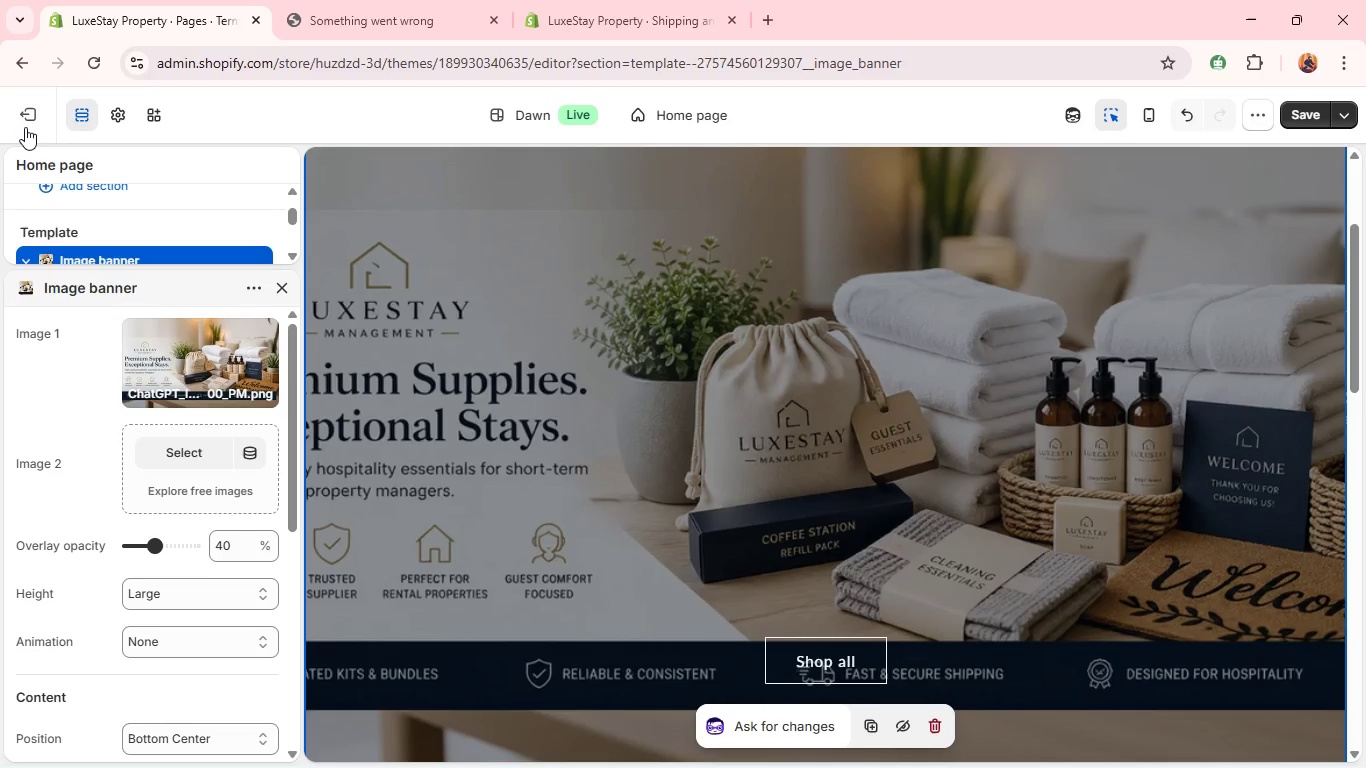 
key(Alt+Tab)